 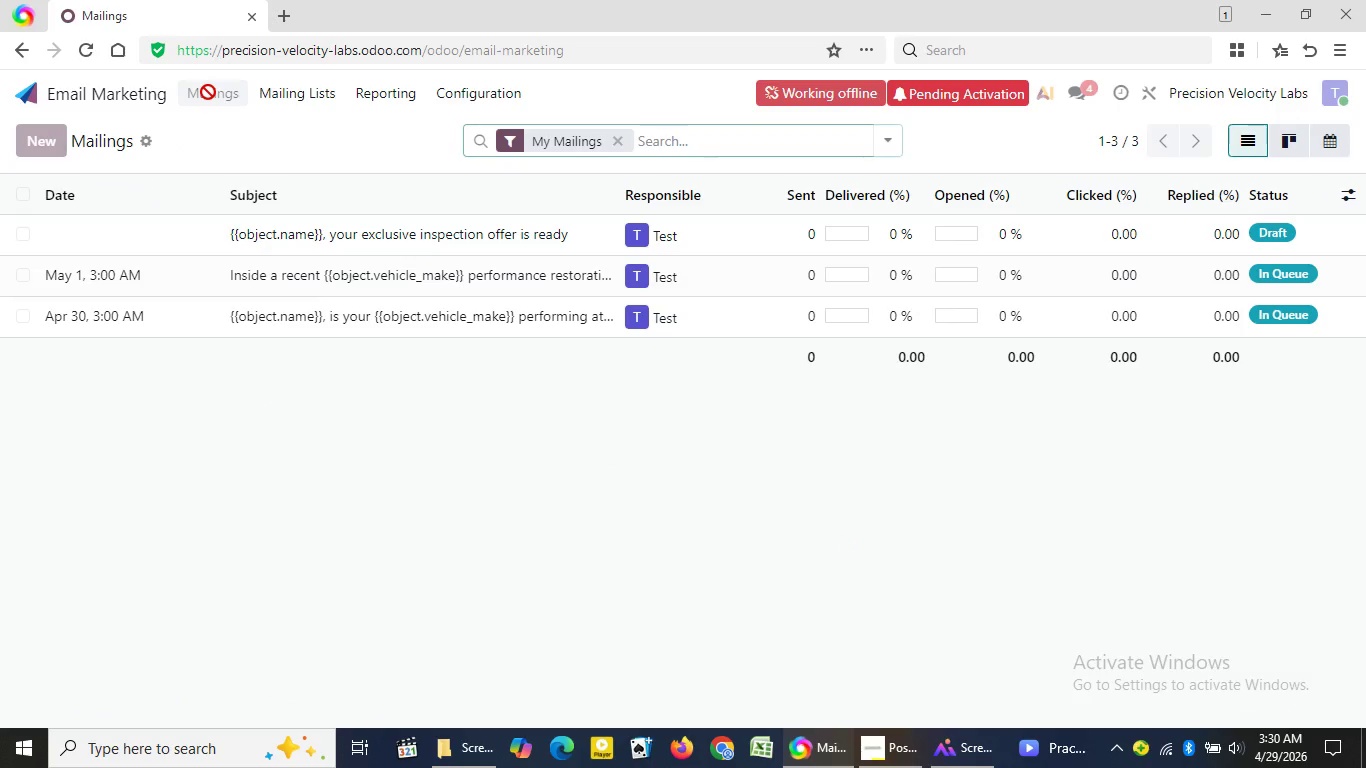 
left_click([361, 244])
 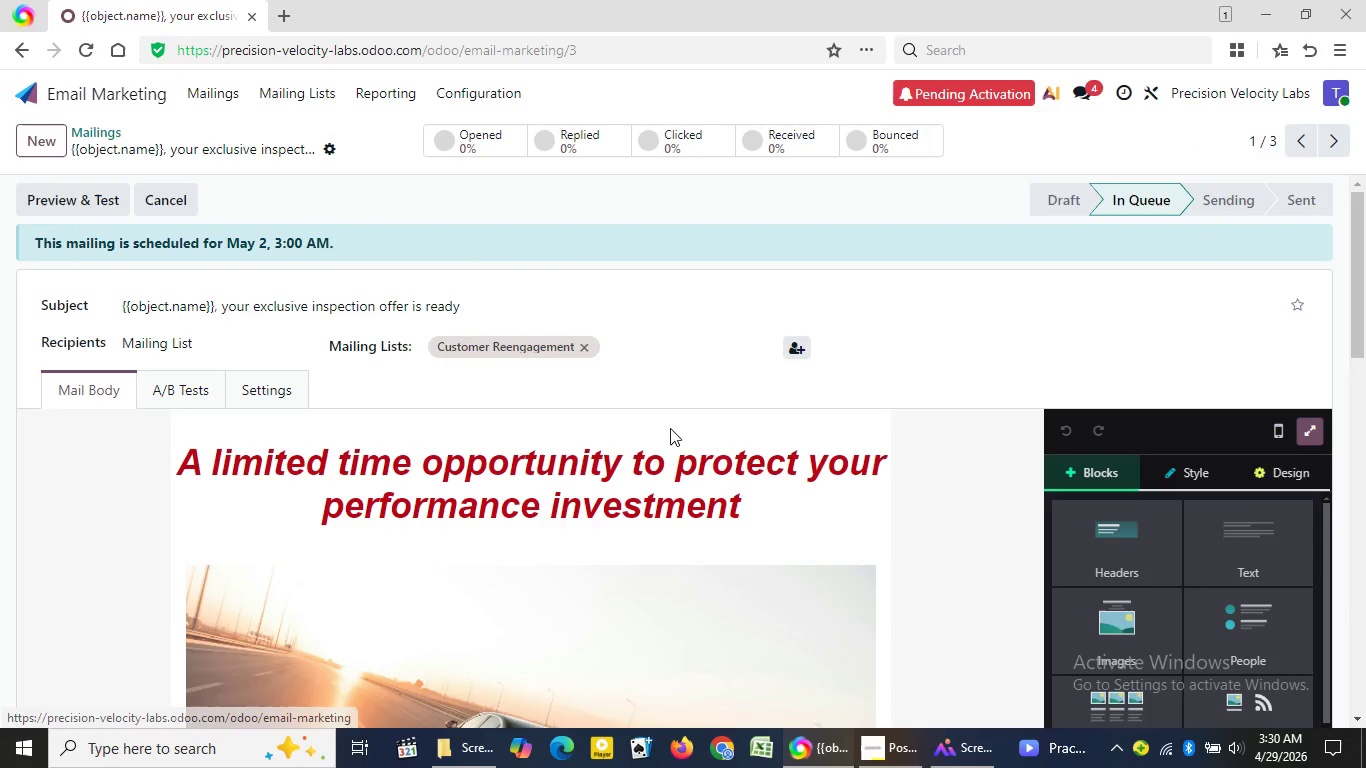 
wait(10.5)
 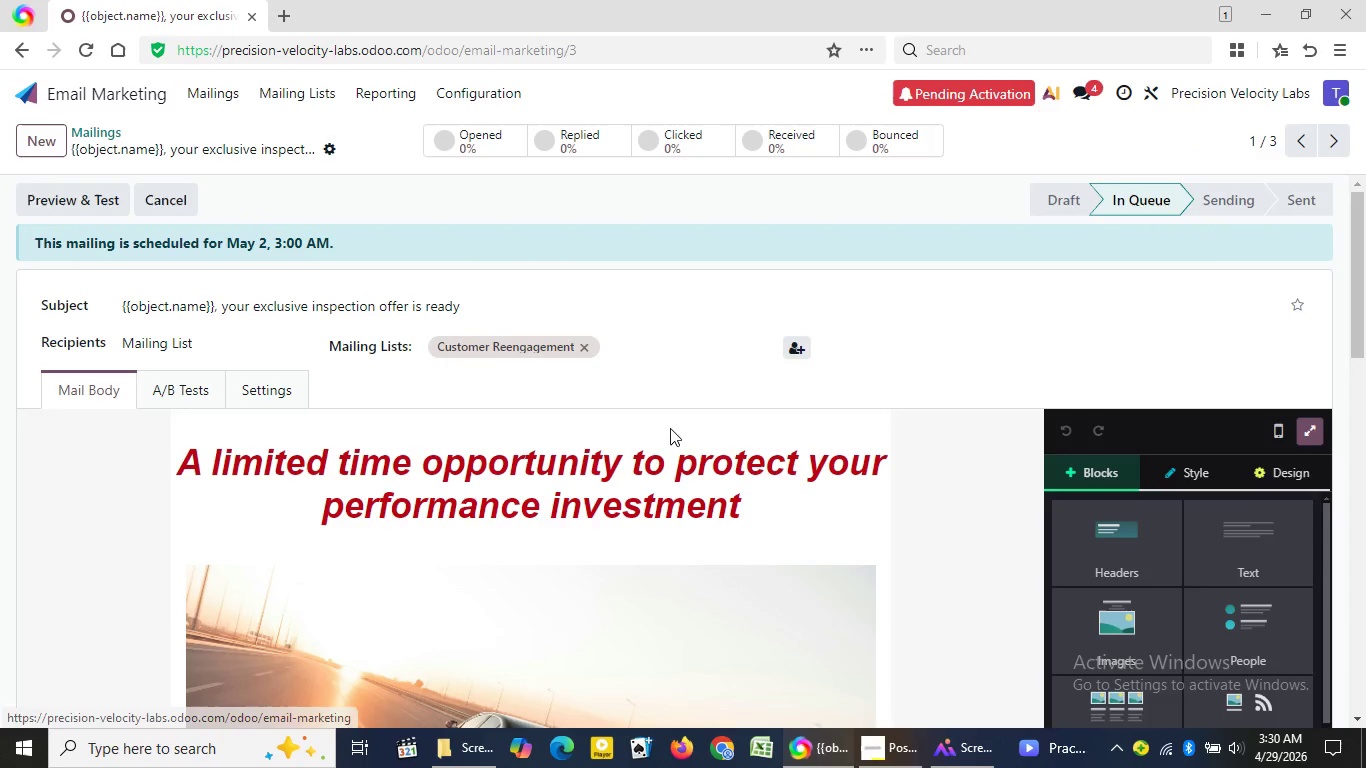 
left_click([90, 199])
 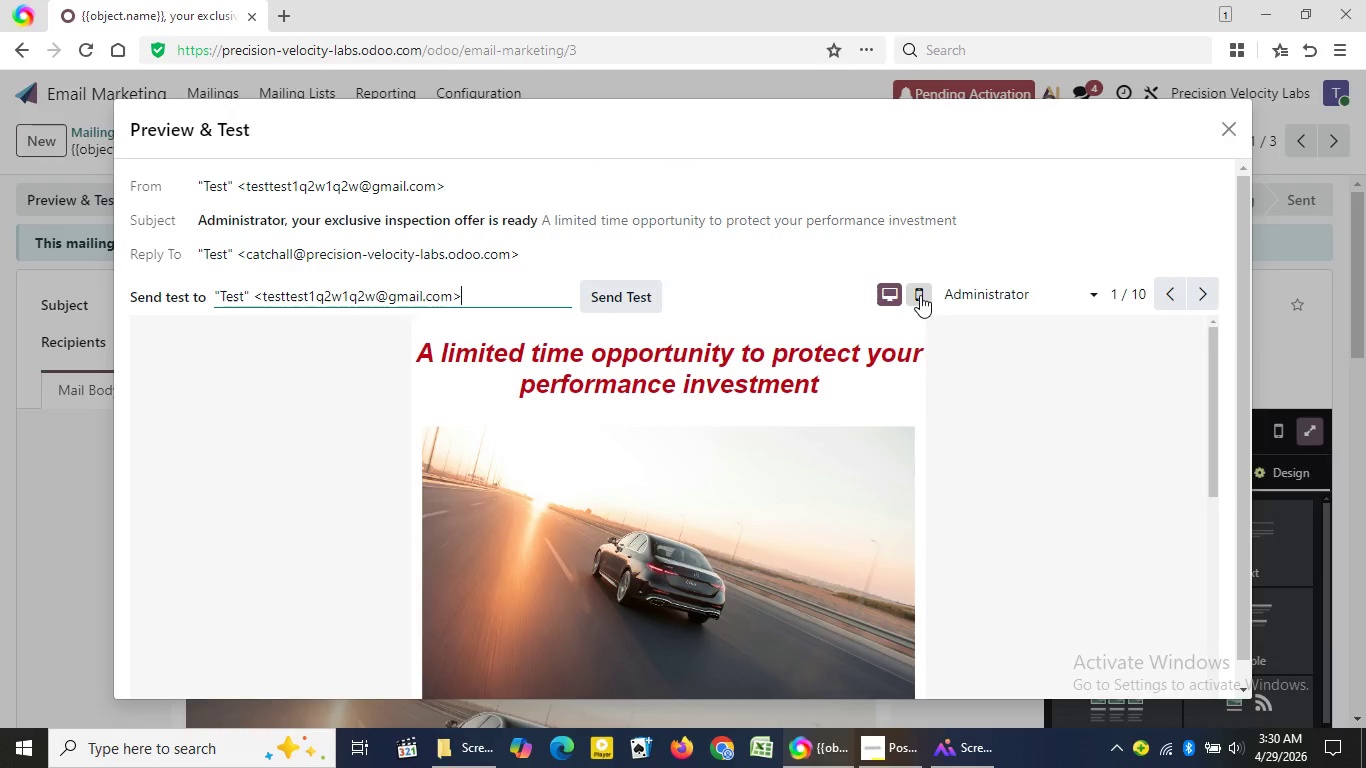 
wait(5.41)
 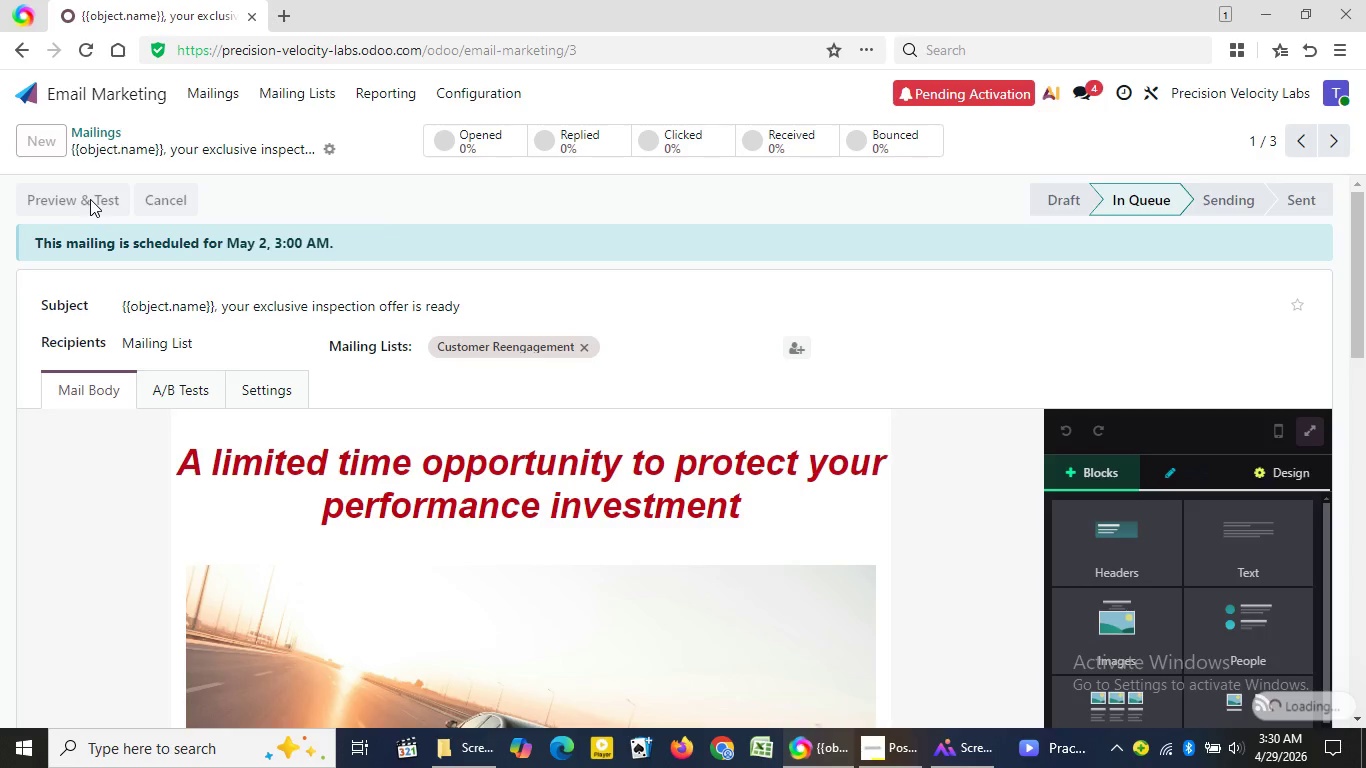 
left_click([920, 296])
 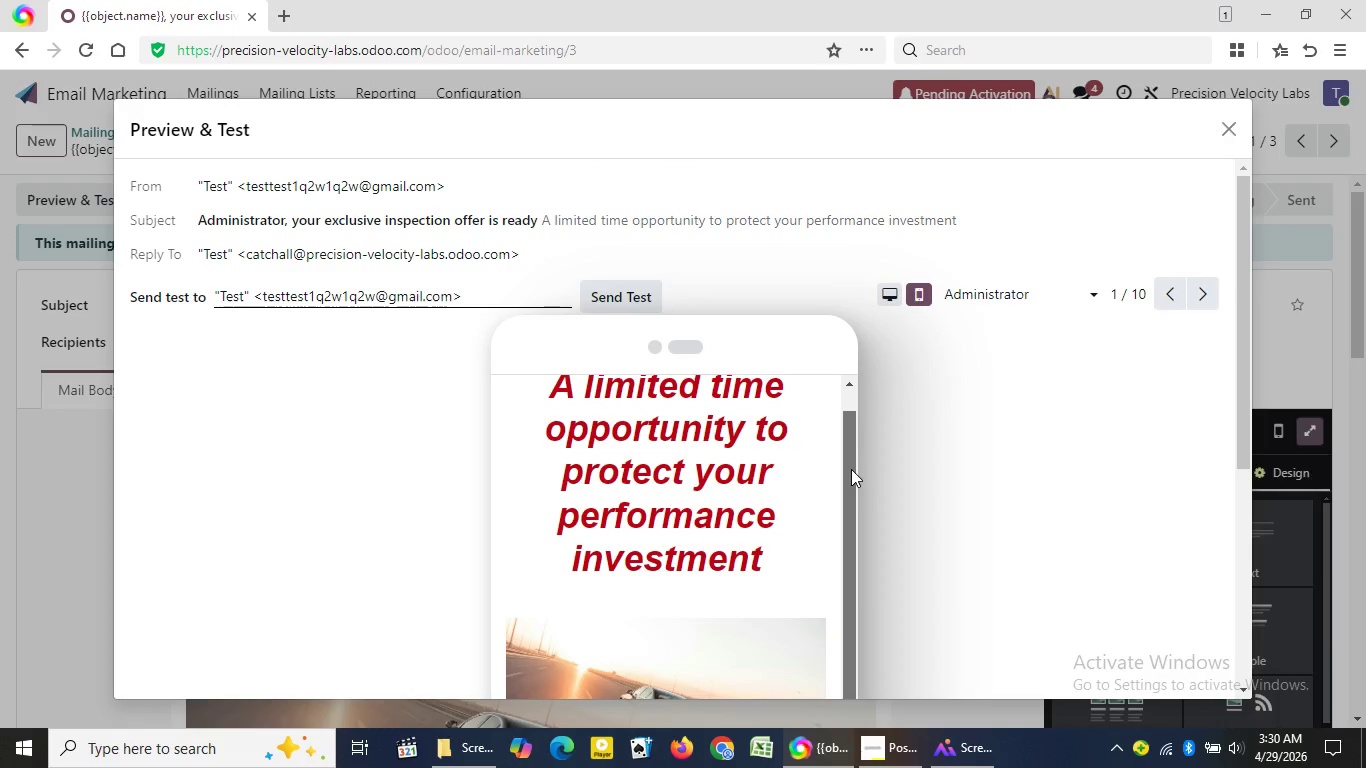 
left_click_drag(start_coordinate=[846, 446], to_coordinate=[855, 761])
 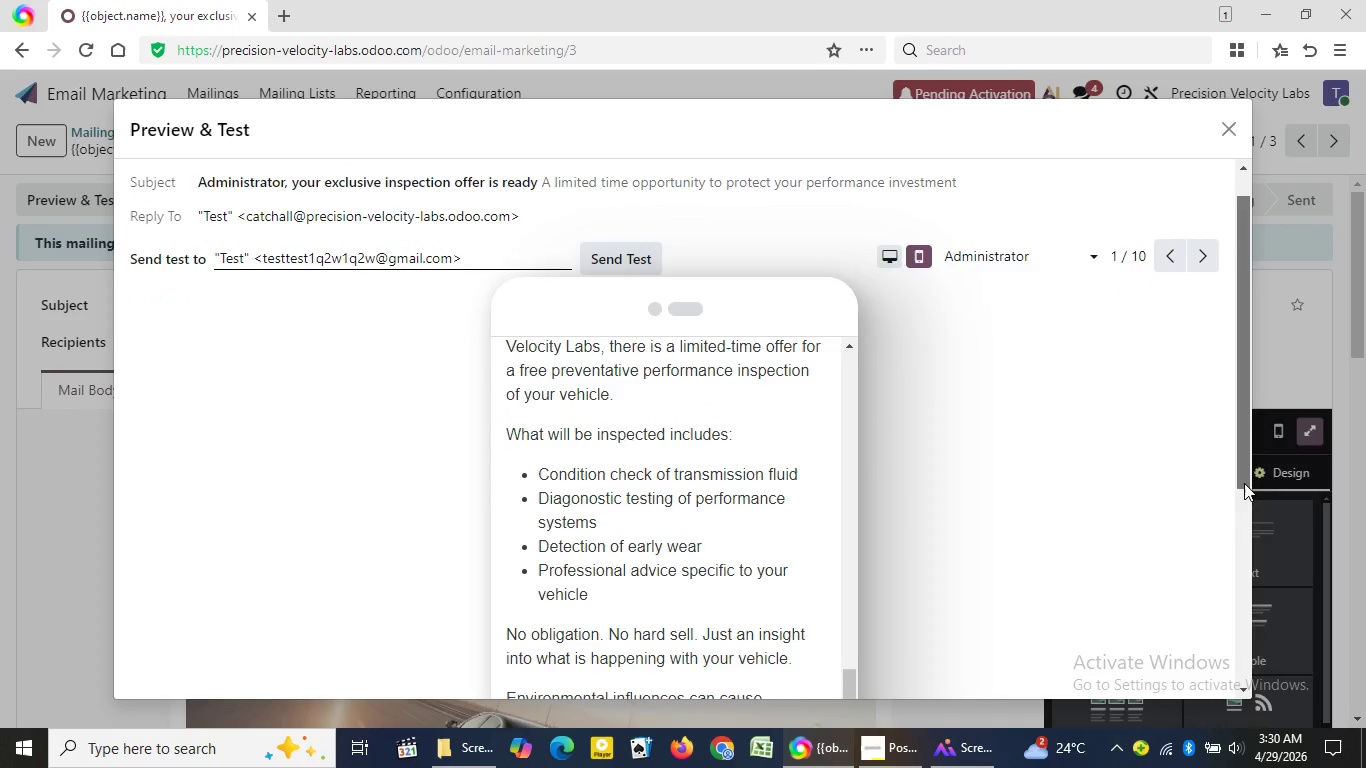 
left_click_drag(start_coordinate=[1241, 450], to_coordinate=[1256, 596])
 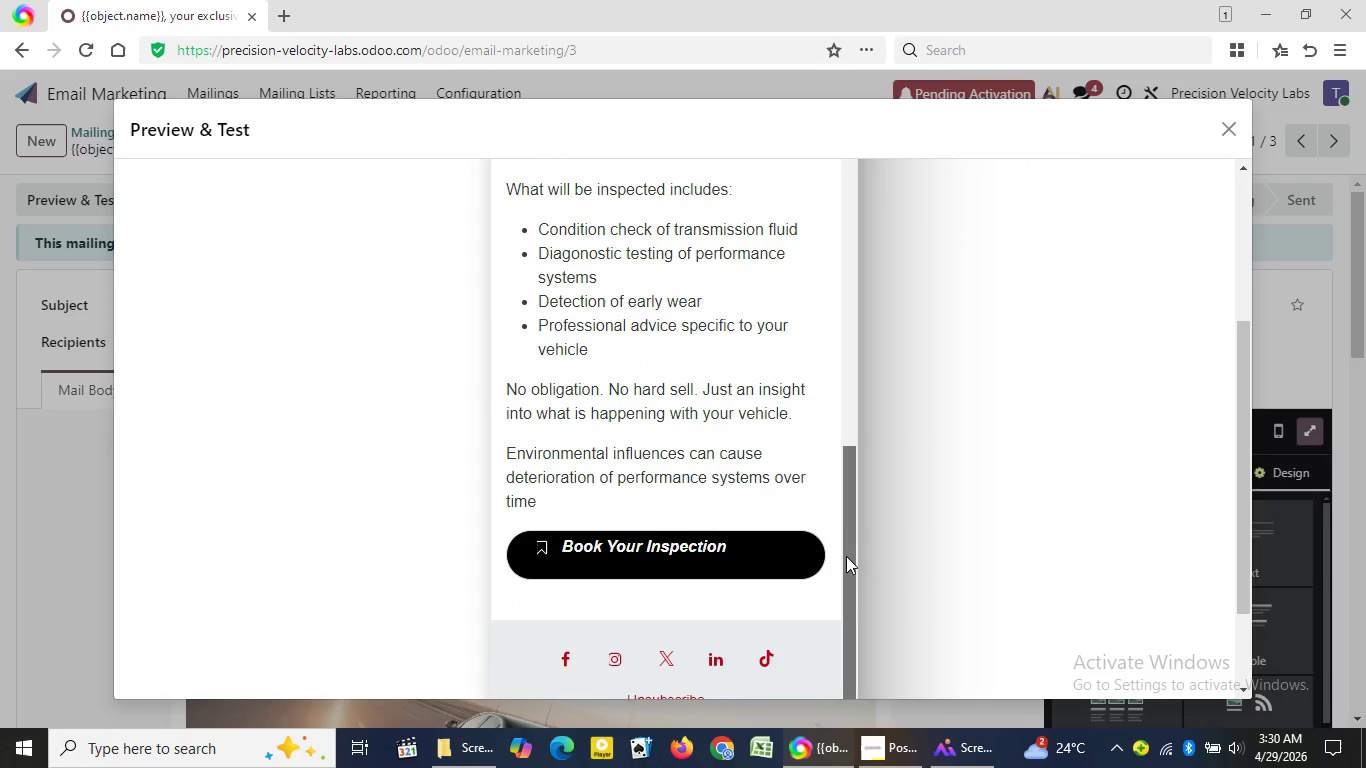 
left_click_drag(start_coordinate=[847, 536], to_coordinate=[862, 749])
 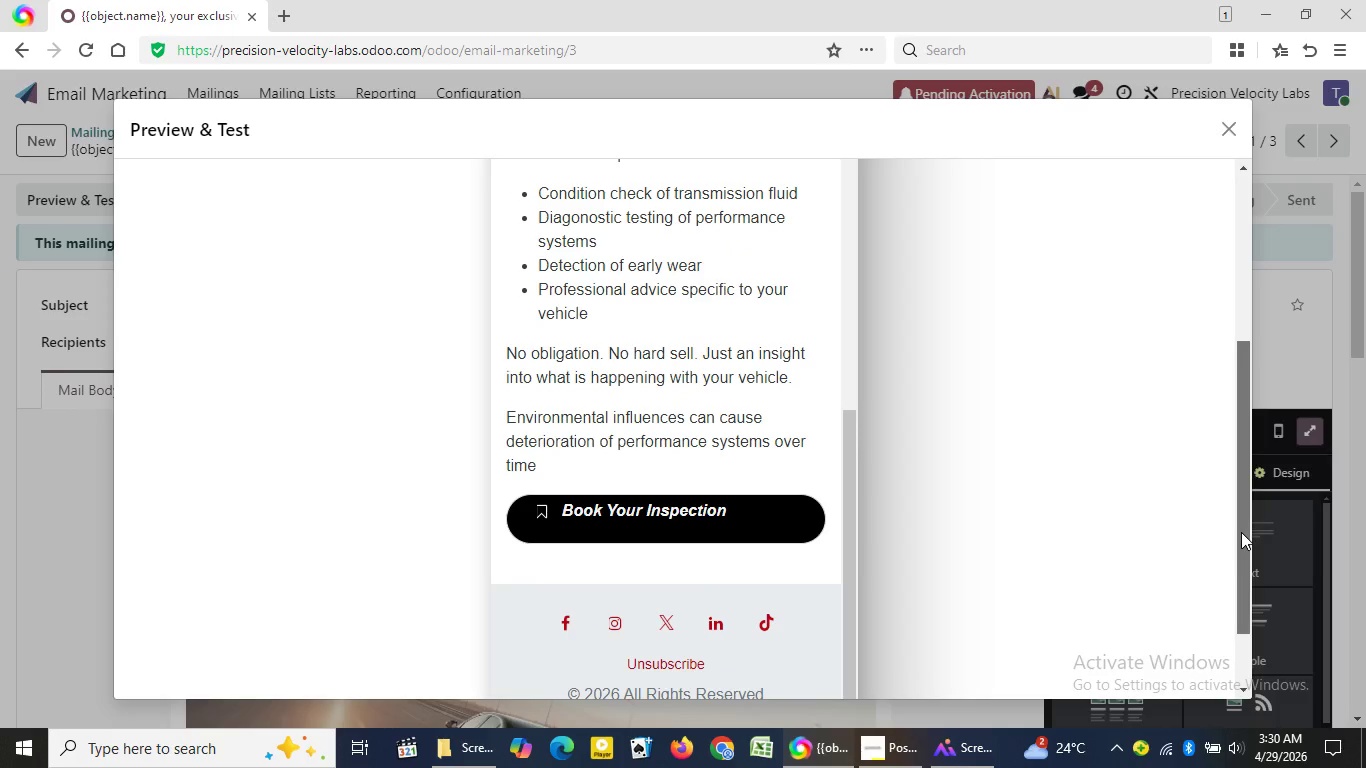 
left_click_drag(start_coordinate=[1241, 496], to_coordinate=[1229, 327])
 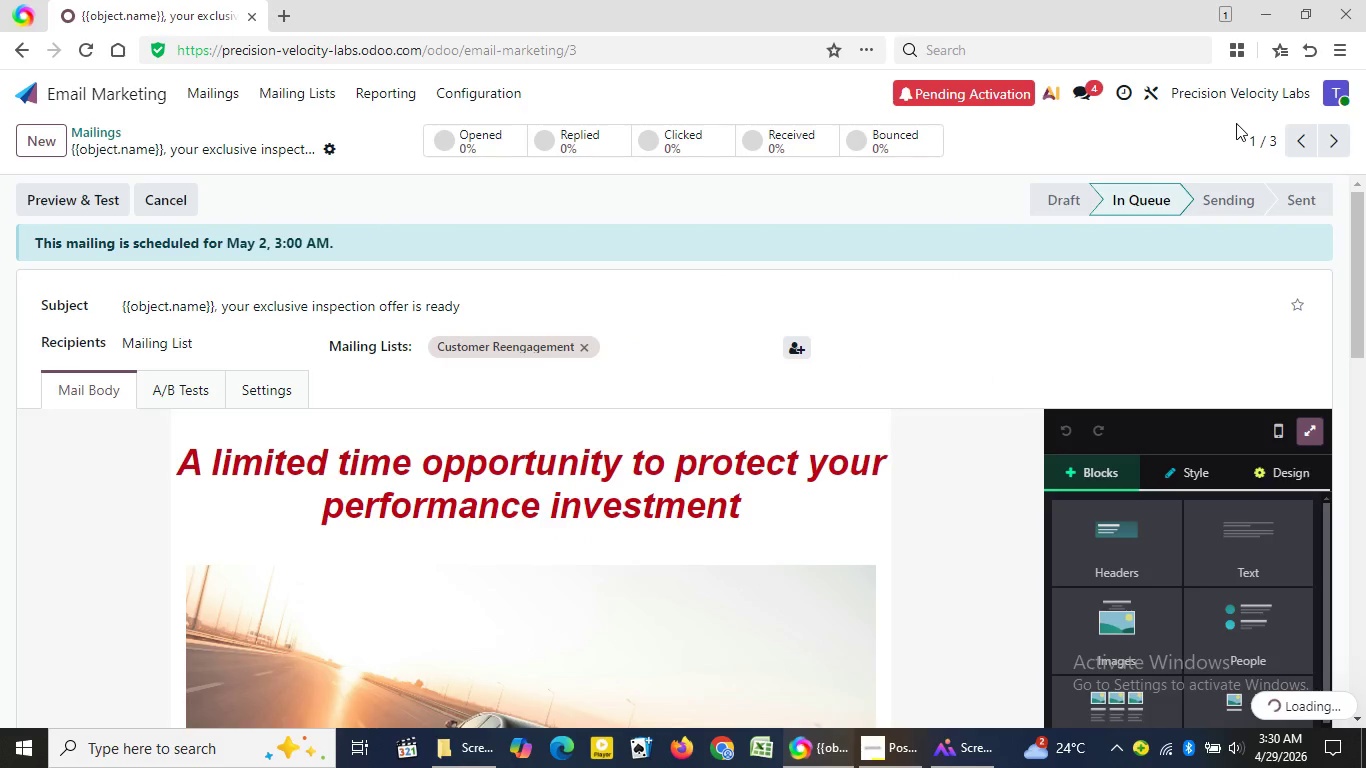 